 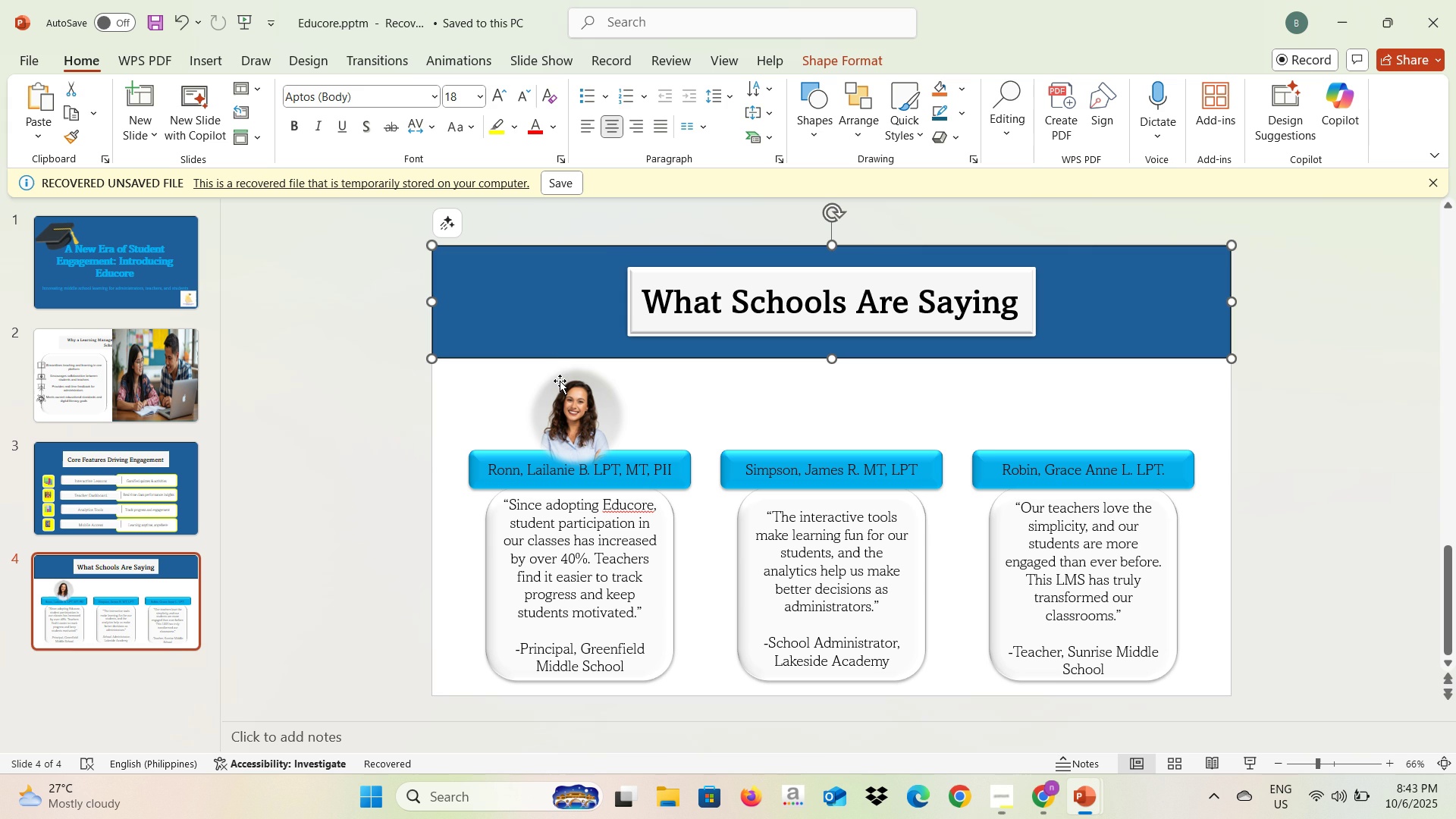 
left_click([406, 358])
 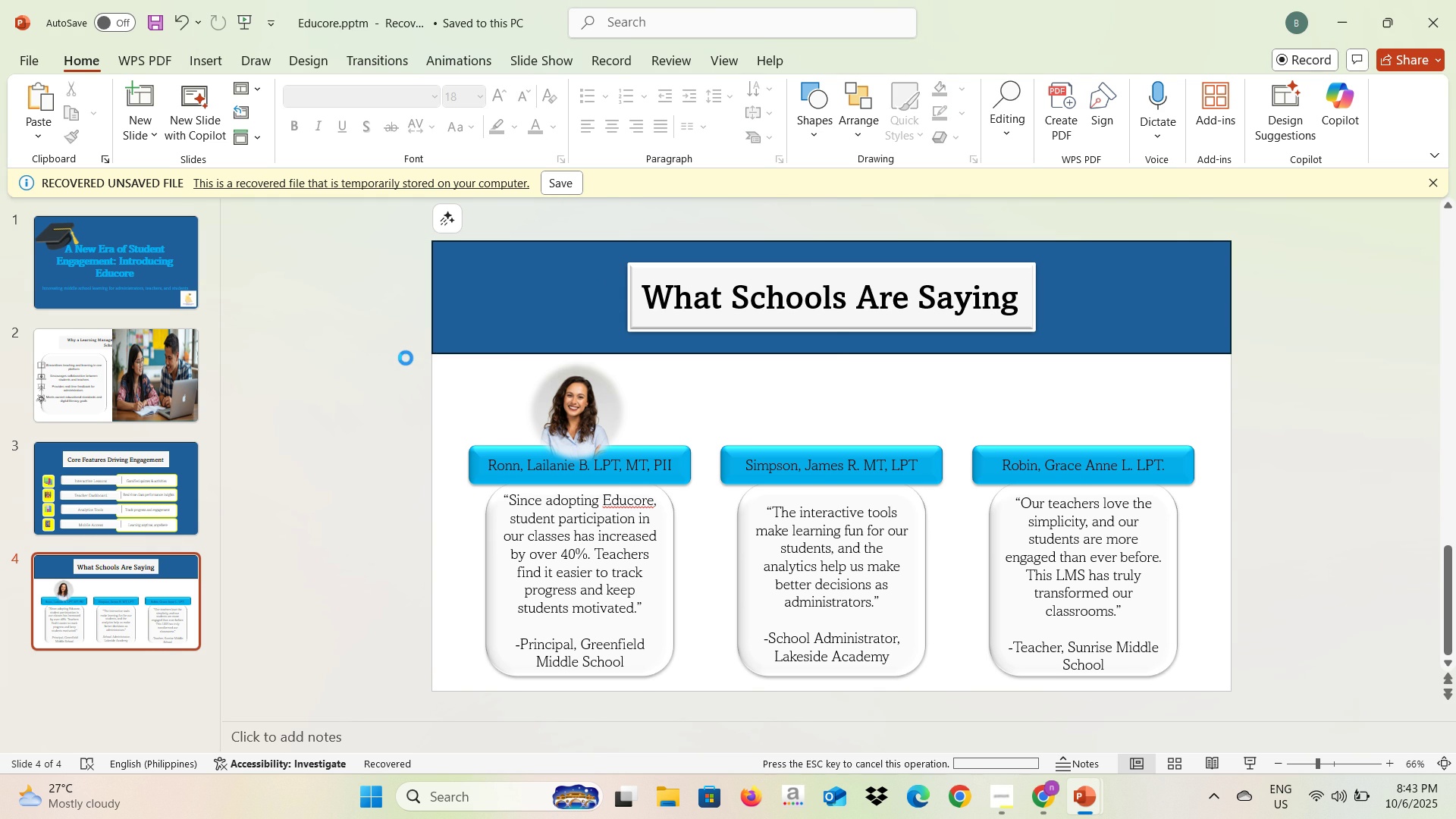 
key(Control+V)
 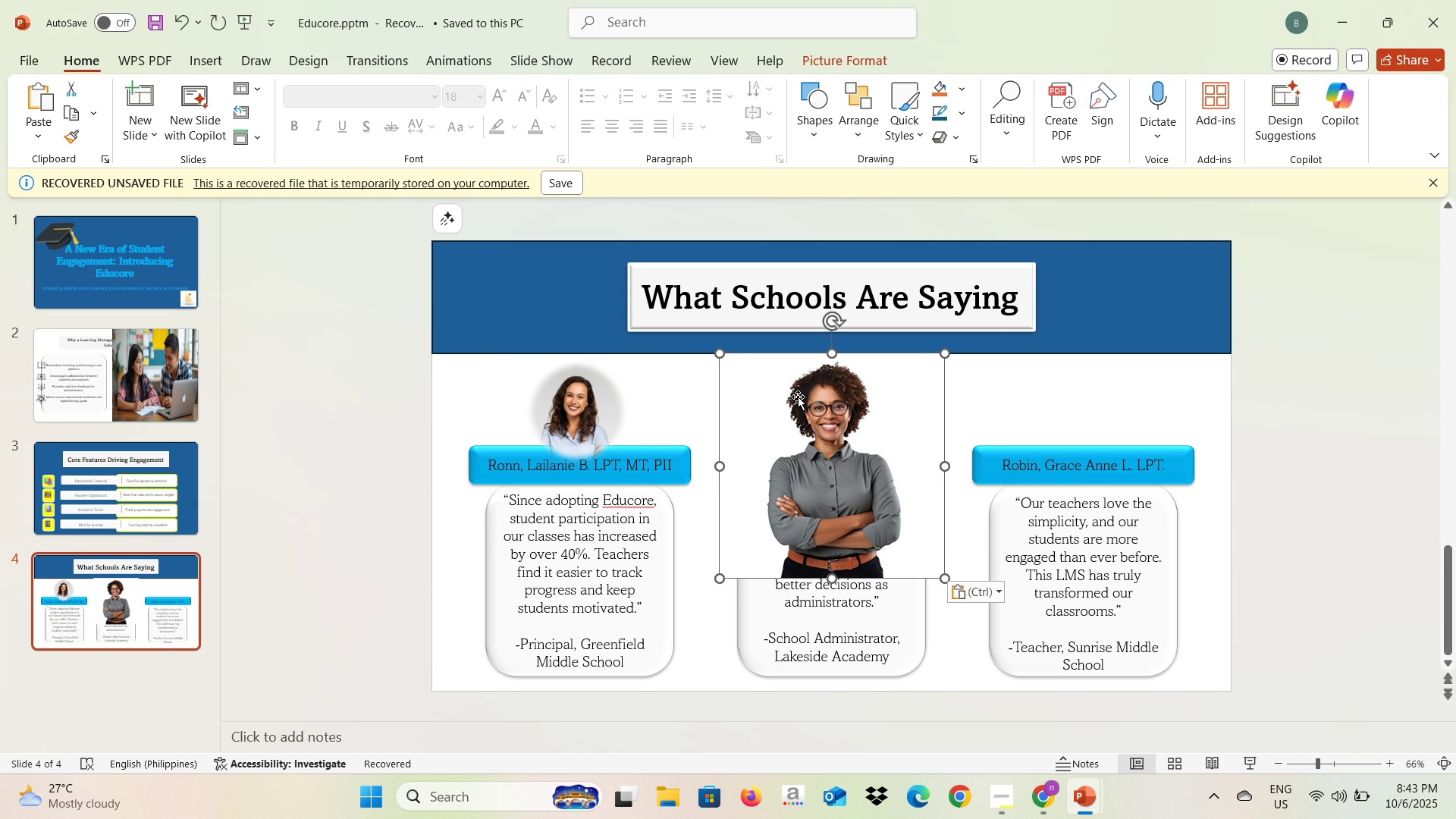 
left_click_drag(start_coordinate=[819, 438], to_coordinate=[716, 461])
 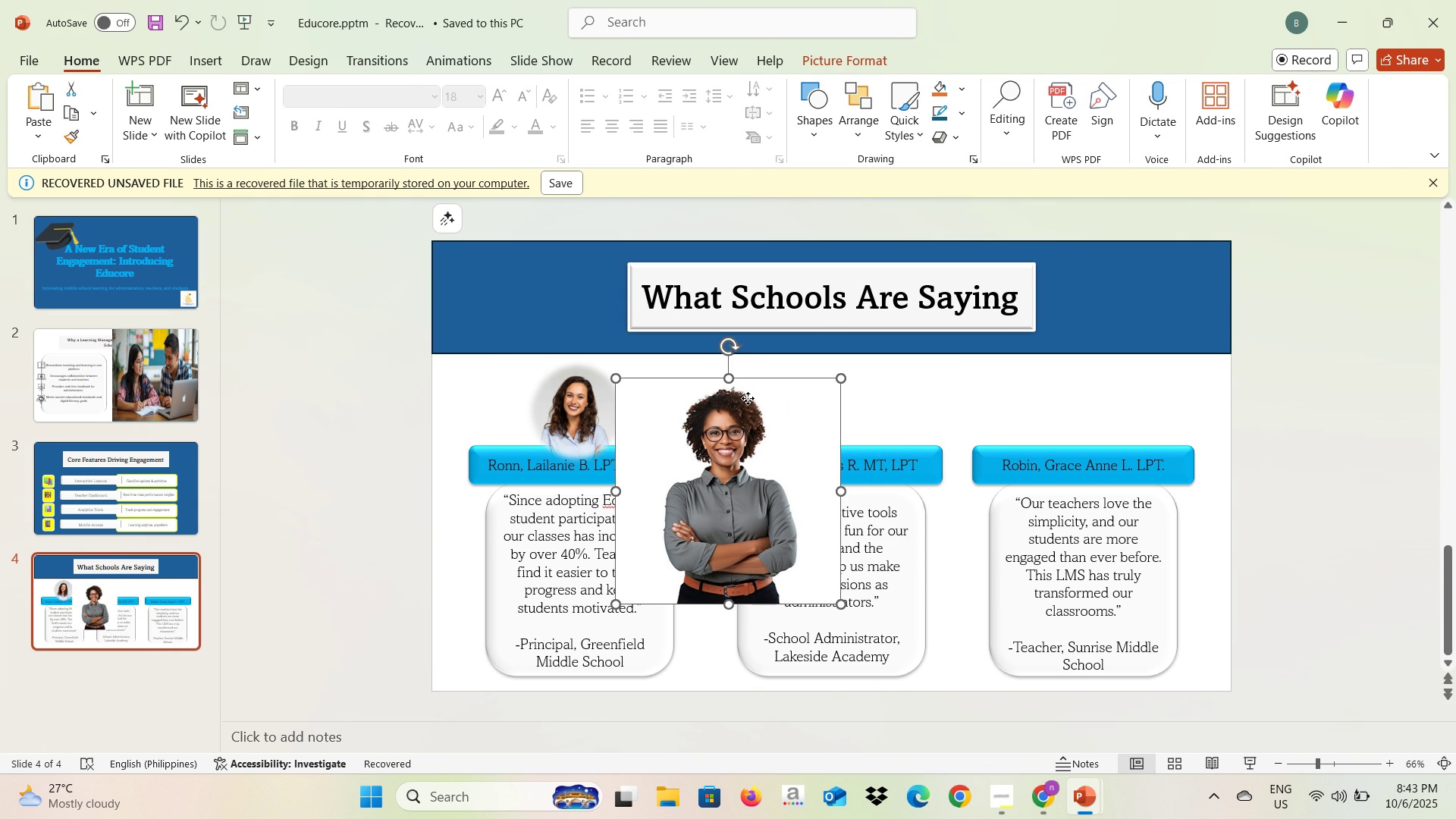 
double_click([748, 398])
 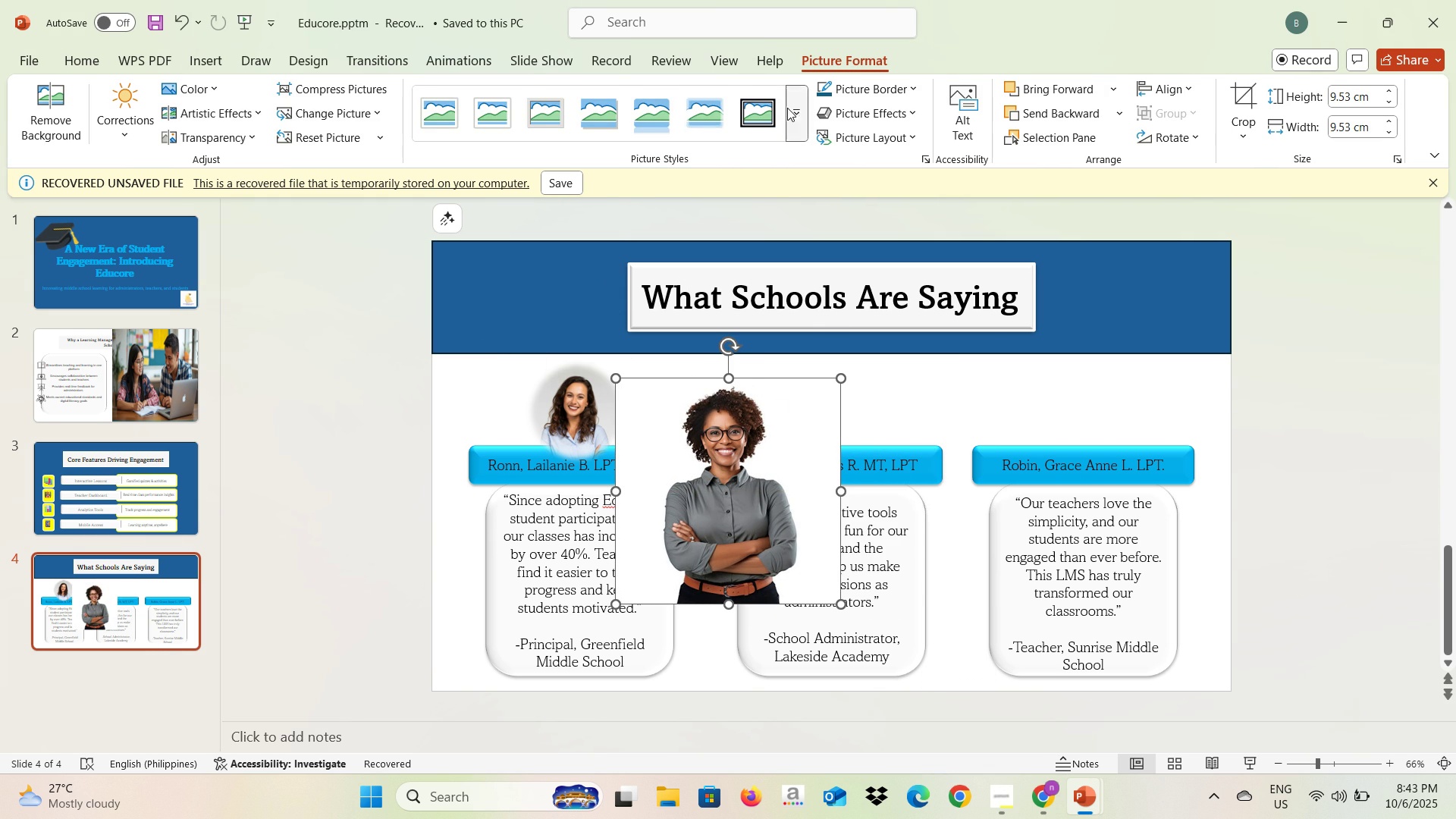 
double_click([790, 108])
 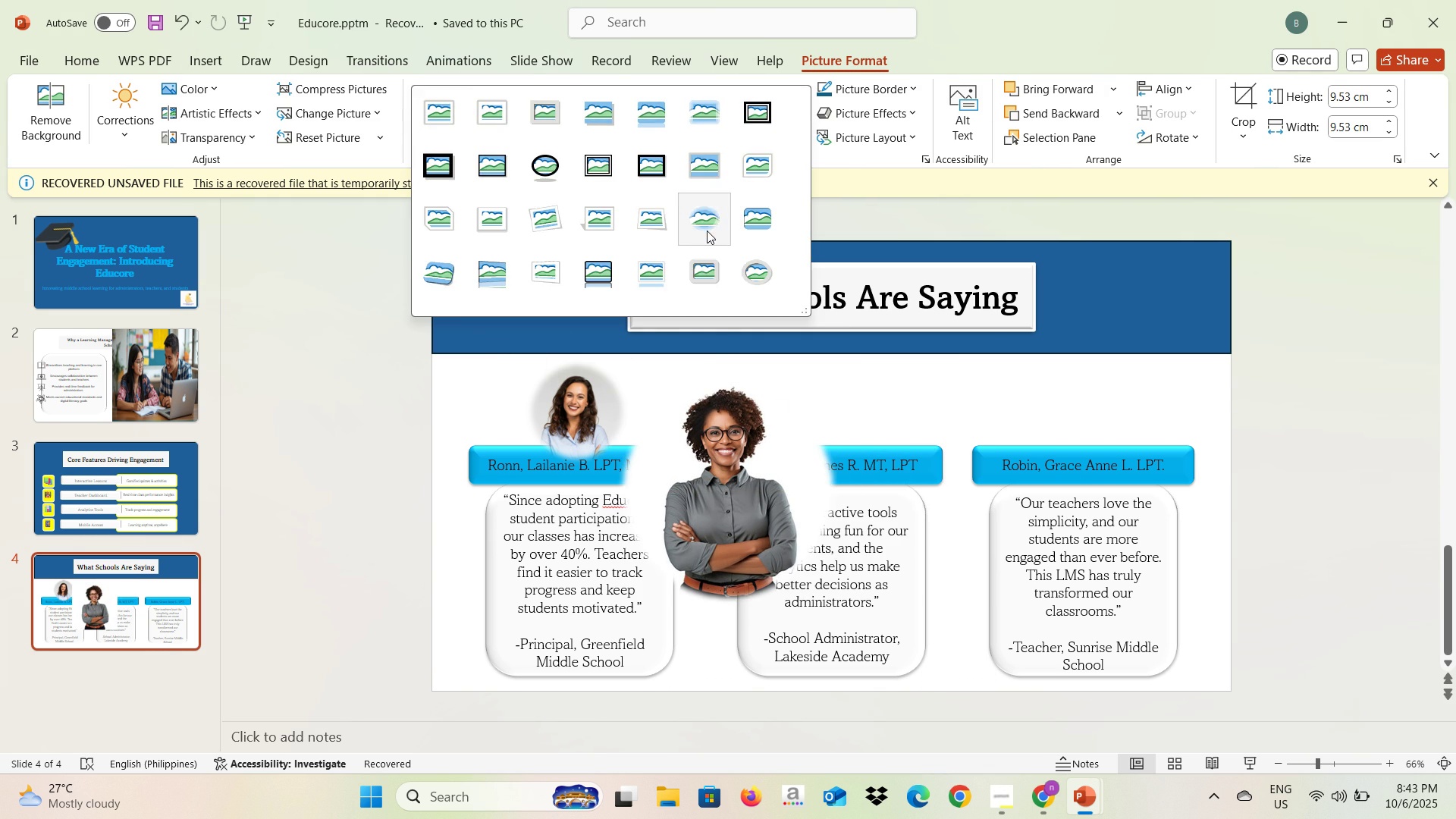 
left_click([707, 231])
 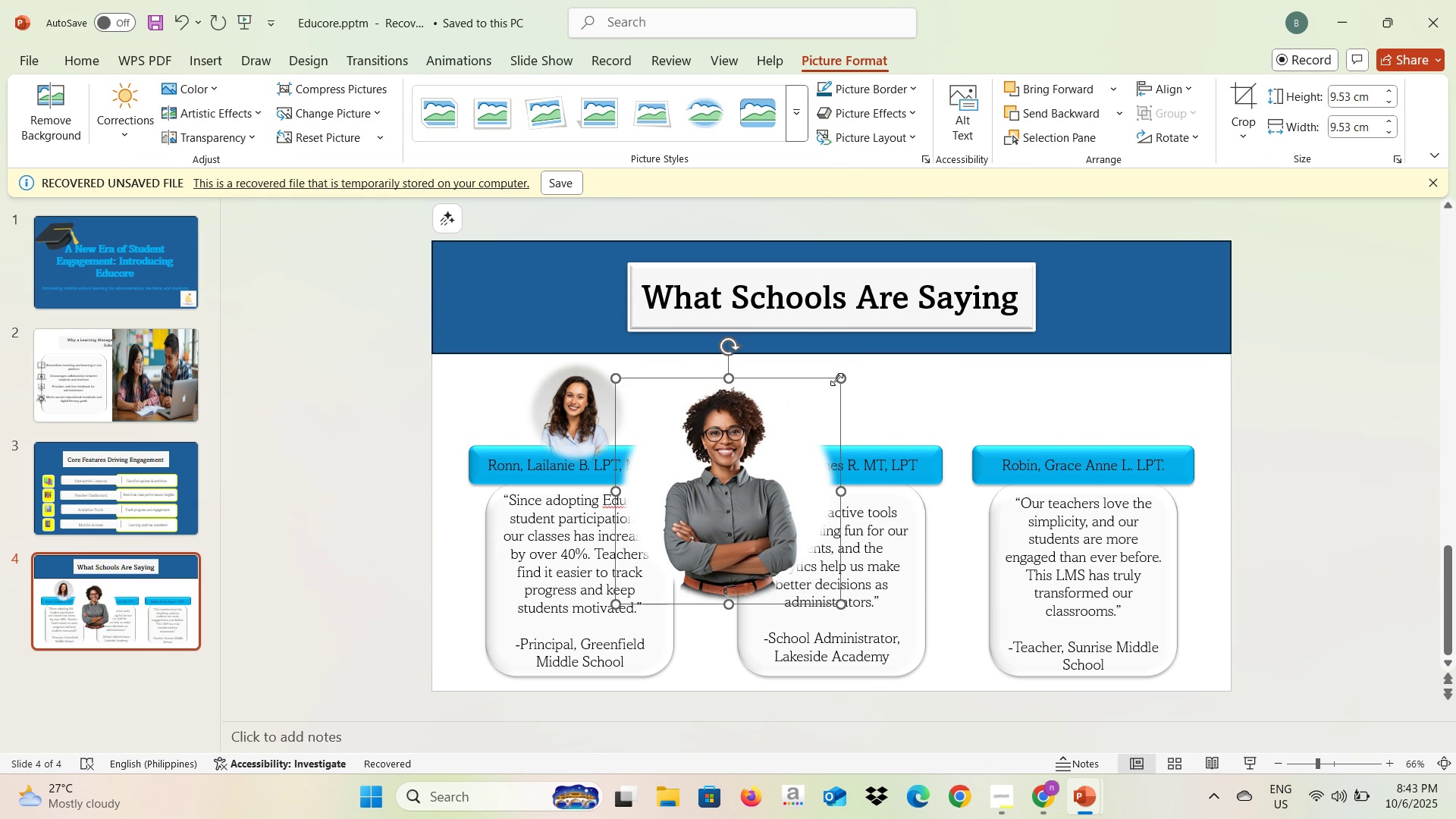 
left_click_drag(start_coordinate=[838, 378], to_coordinate=[818, 411])
 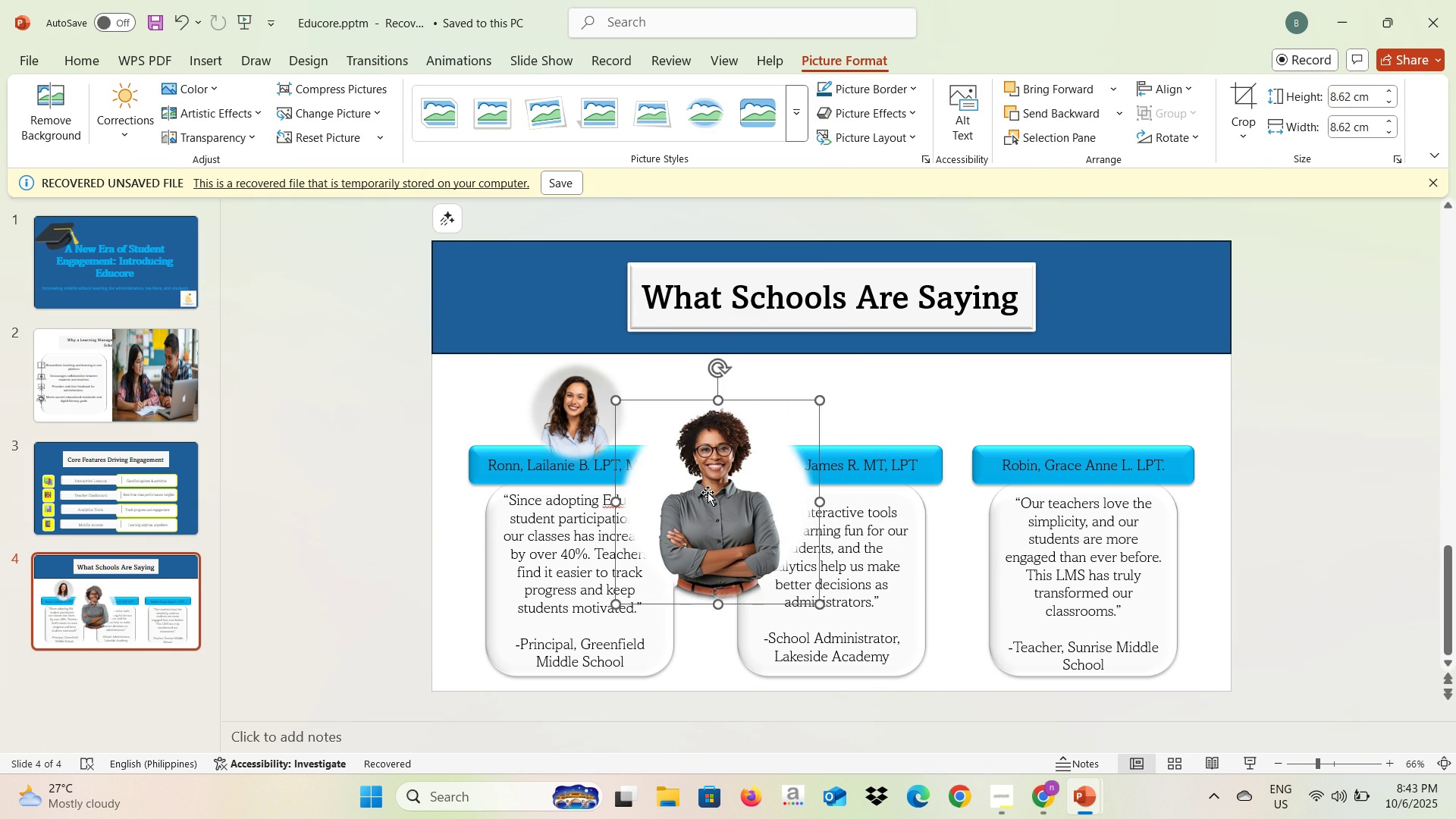 
left_click_drag(start_coordinate=[708, 492], to_coordinate=[719, 460])
 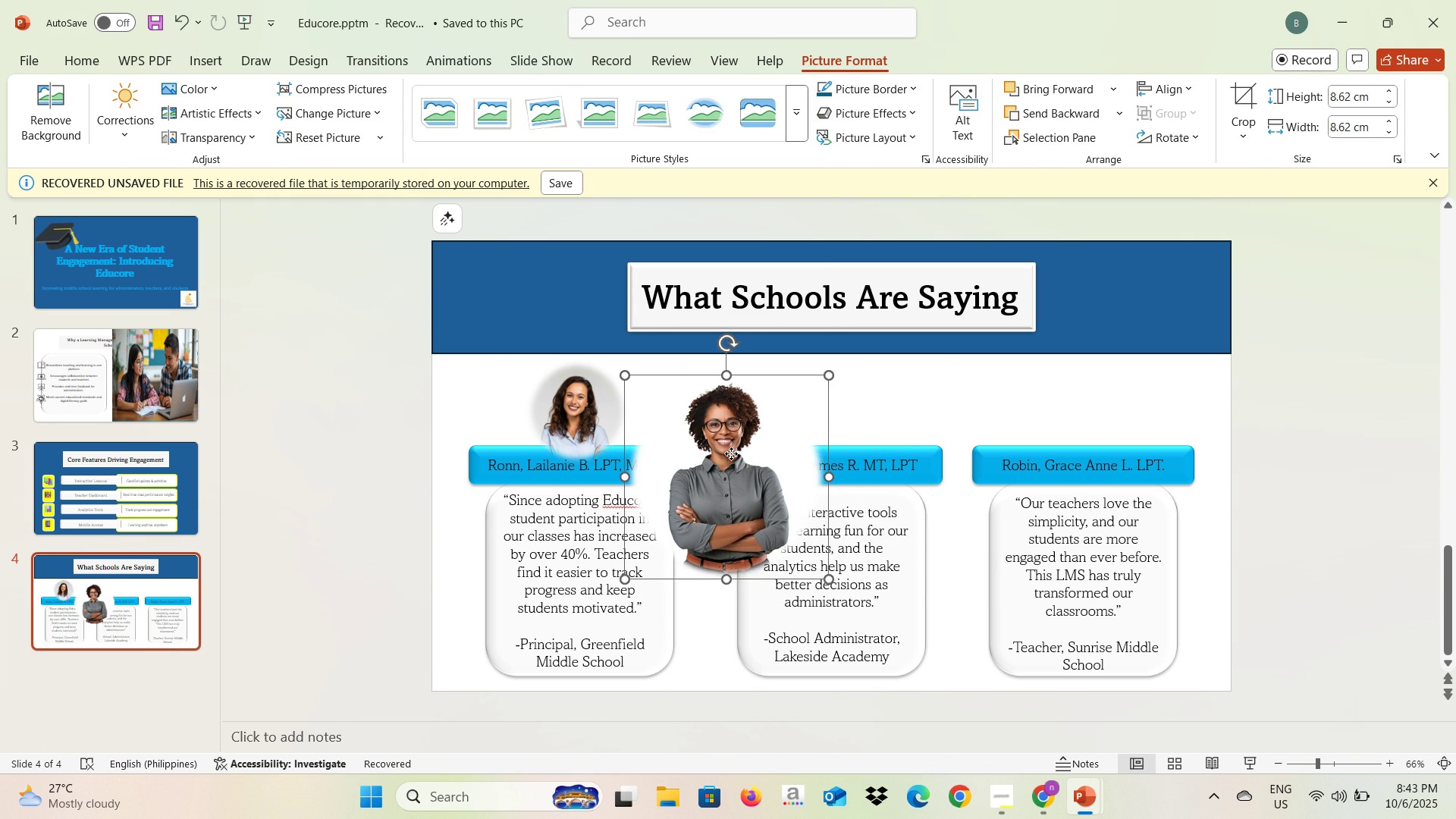 
right_click([731, 453])
 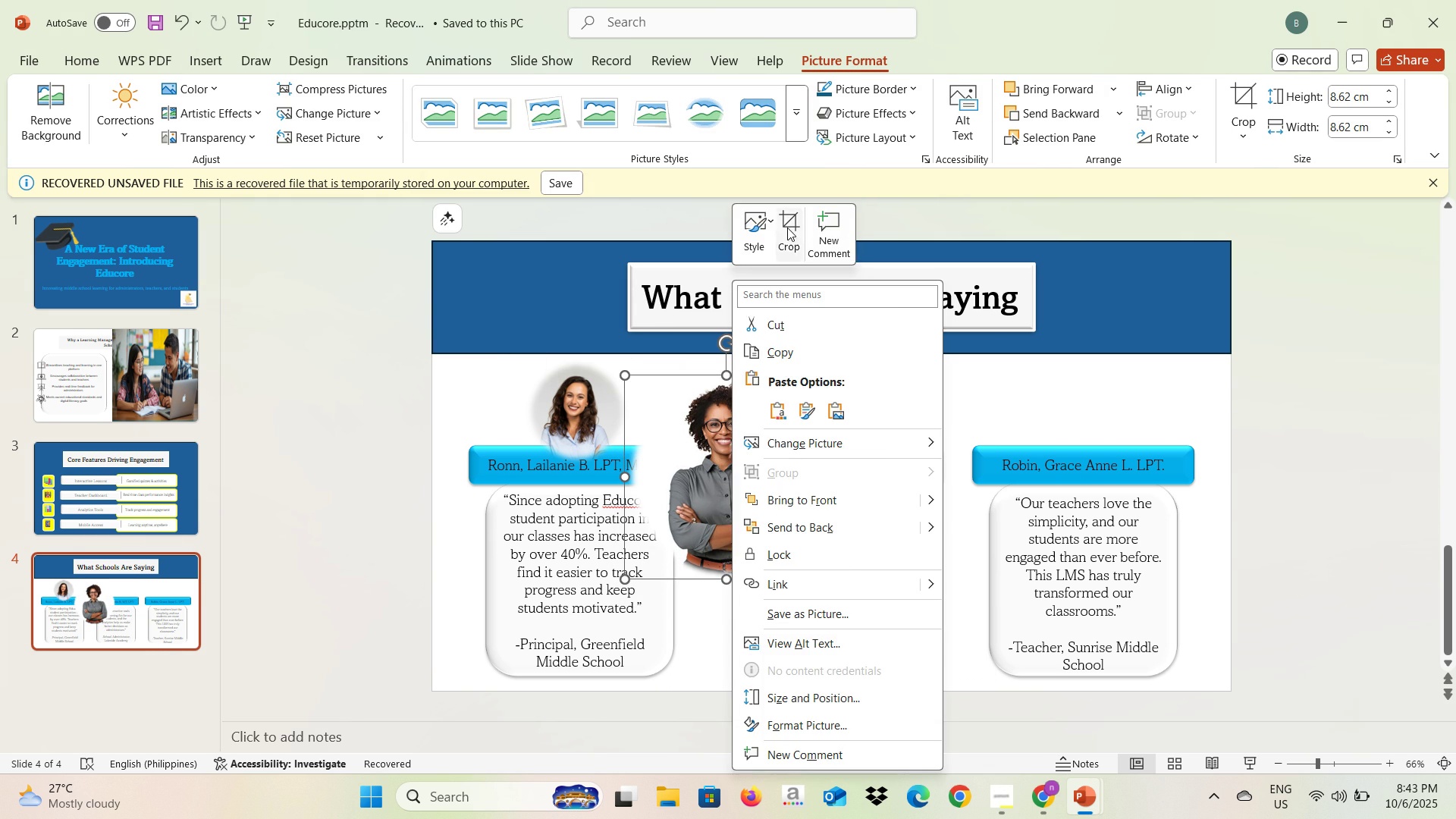 
left_click([783, 230])
 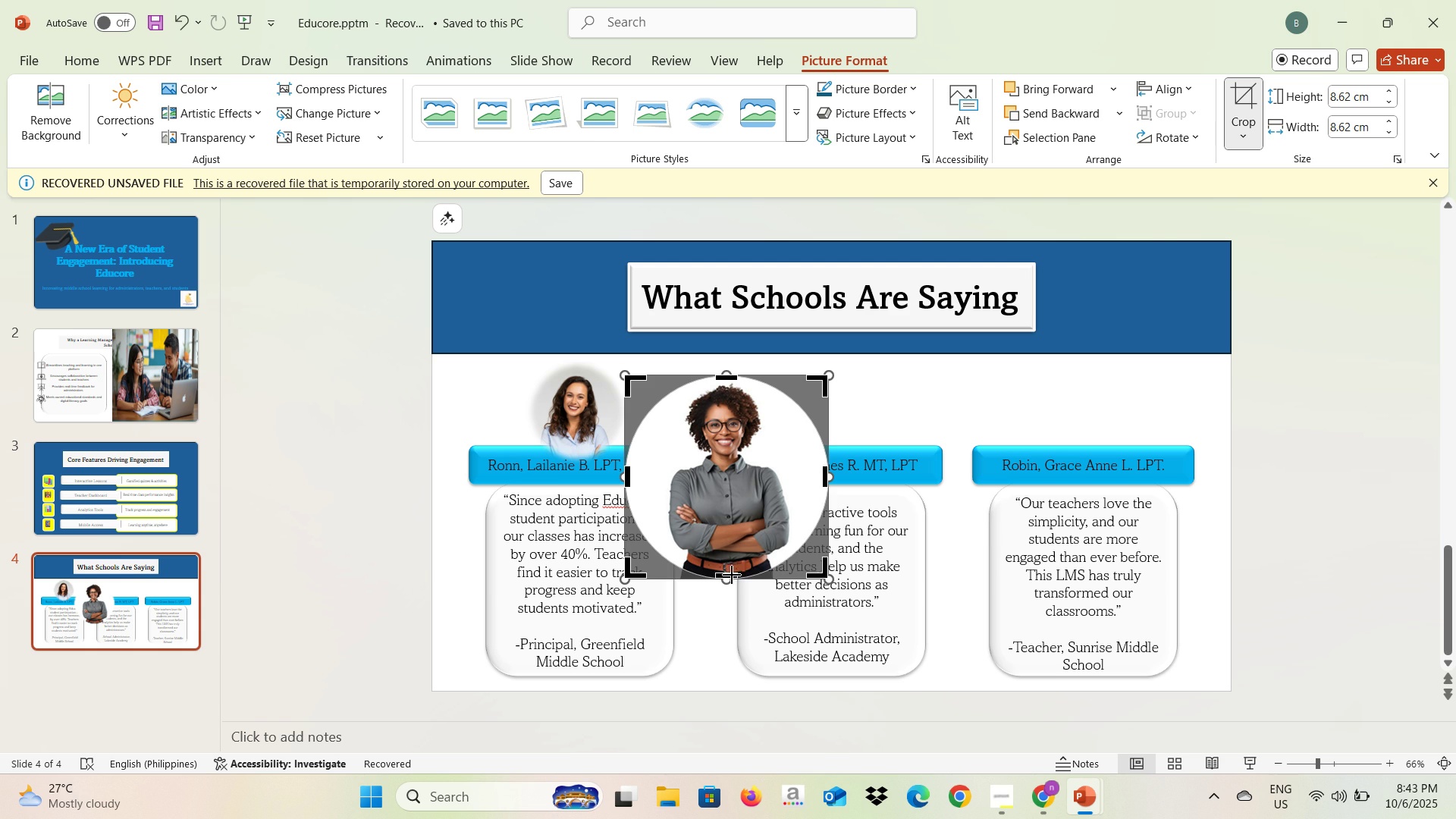 
left_click_drag(start_coordinate=[732, 575], to_coordinate=[731, 513])
 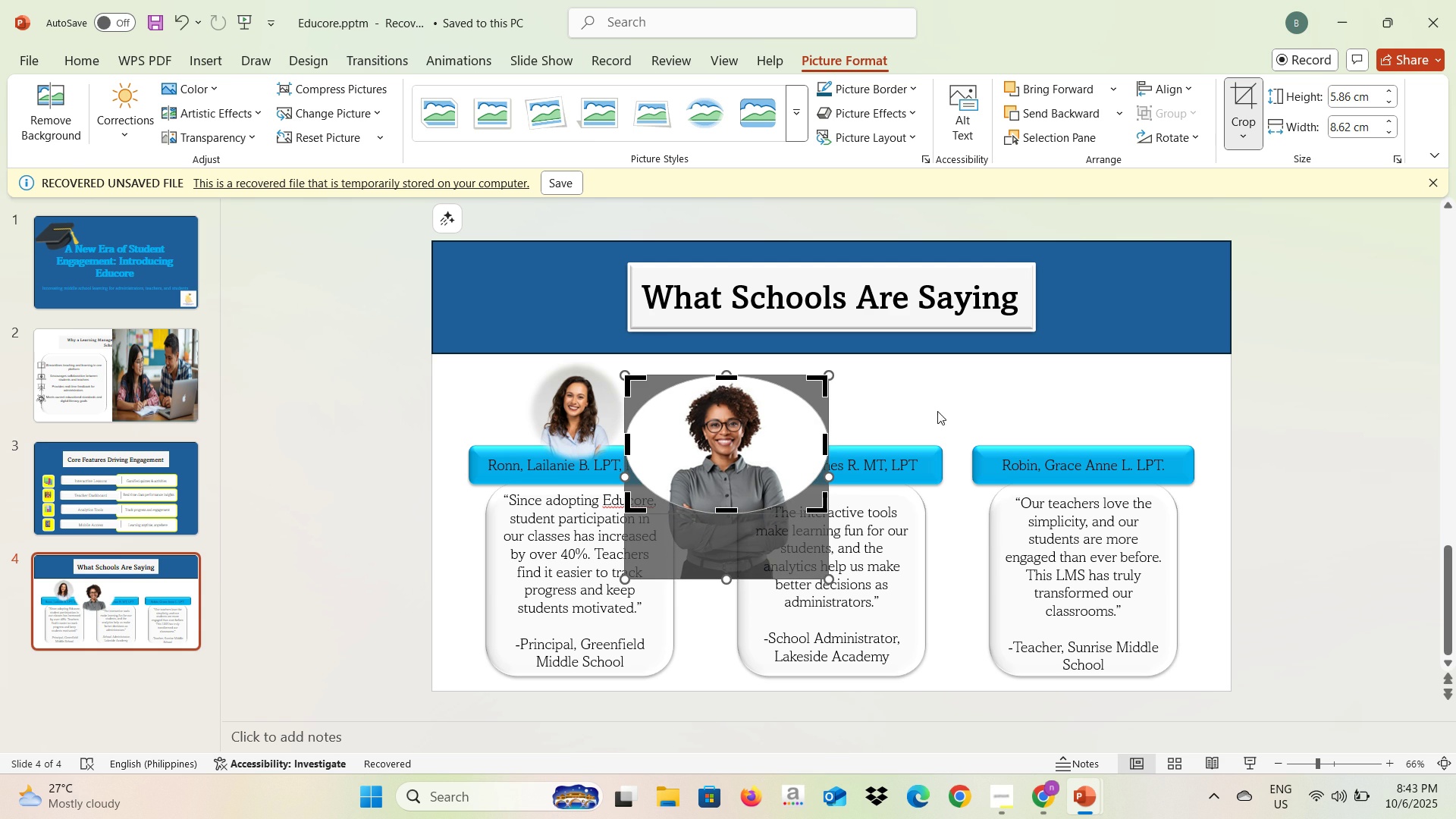 
left_click([941, 406])
 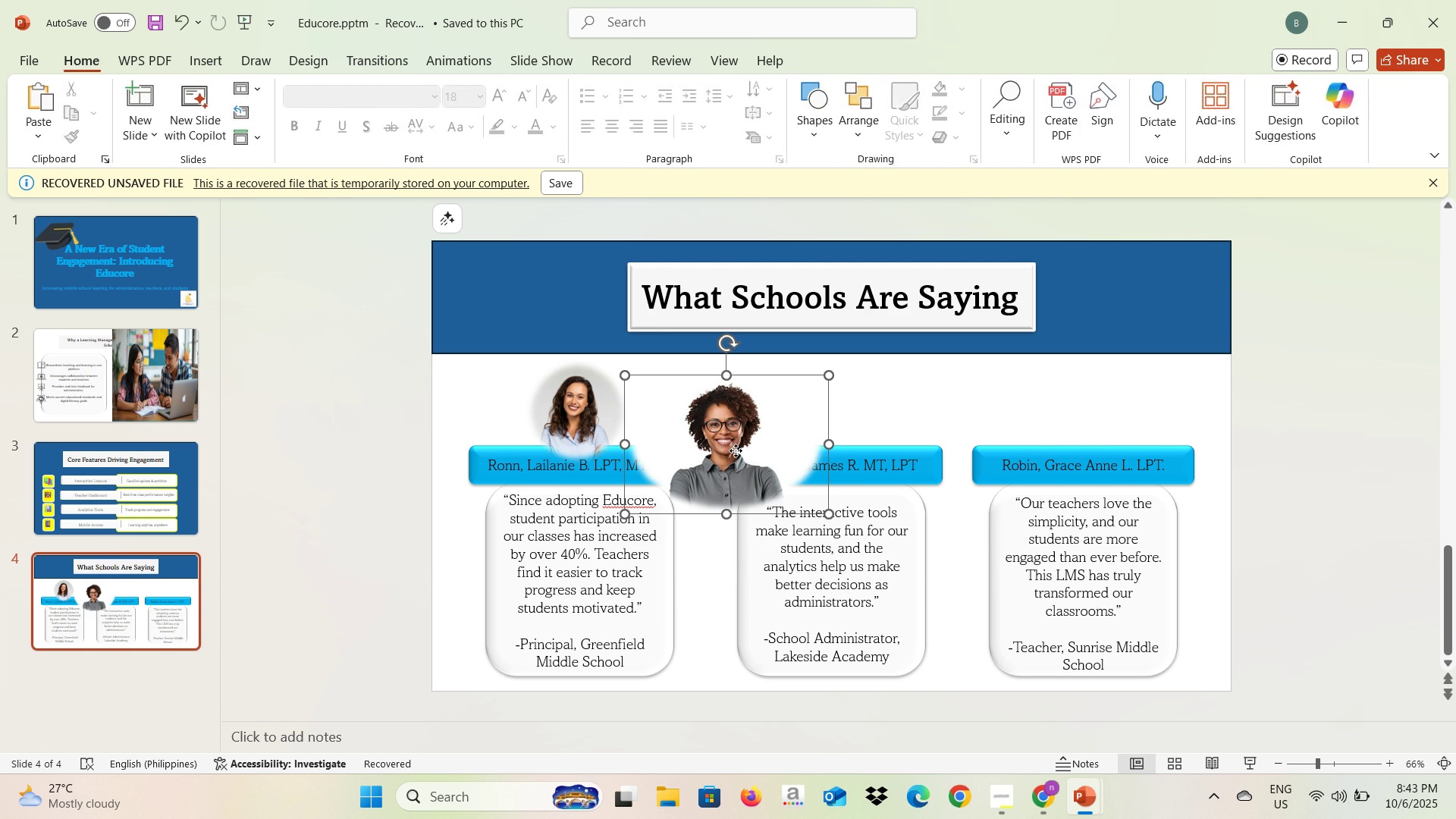 
left_click([736, 450])
 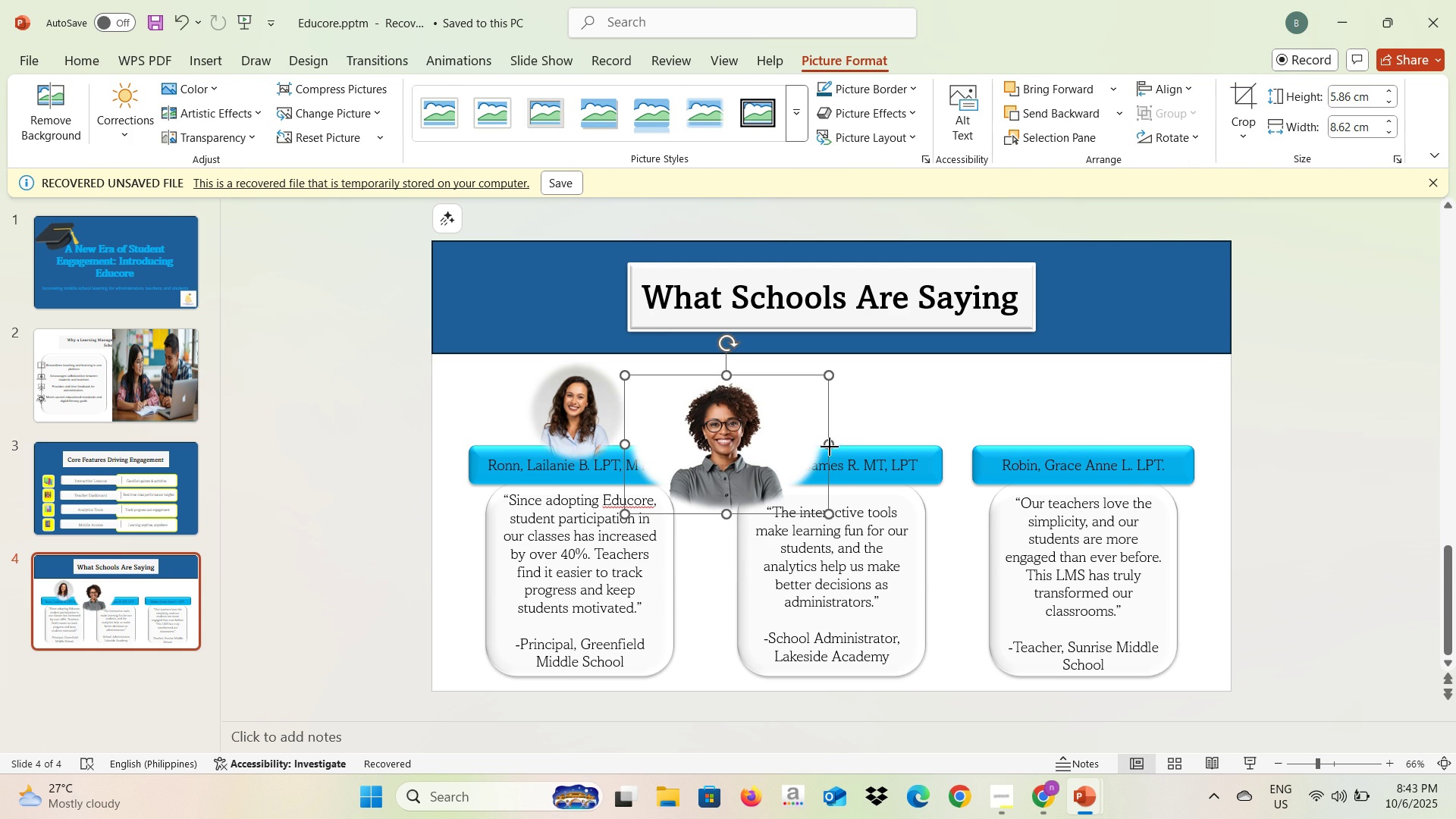 
left_click_drag(start_coordinate=[830, 447], to_coordinate=[774, 450])
 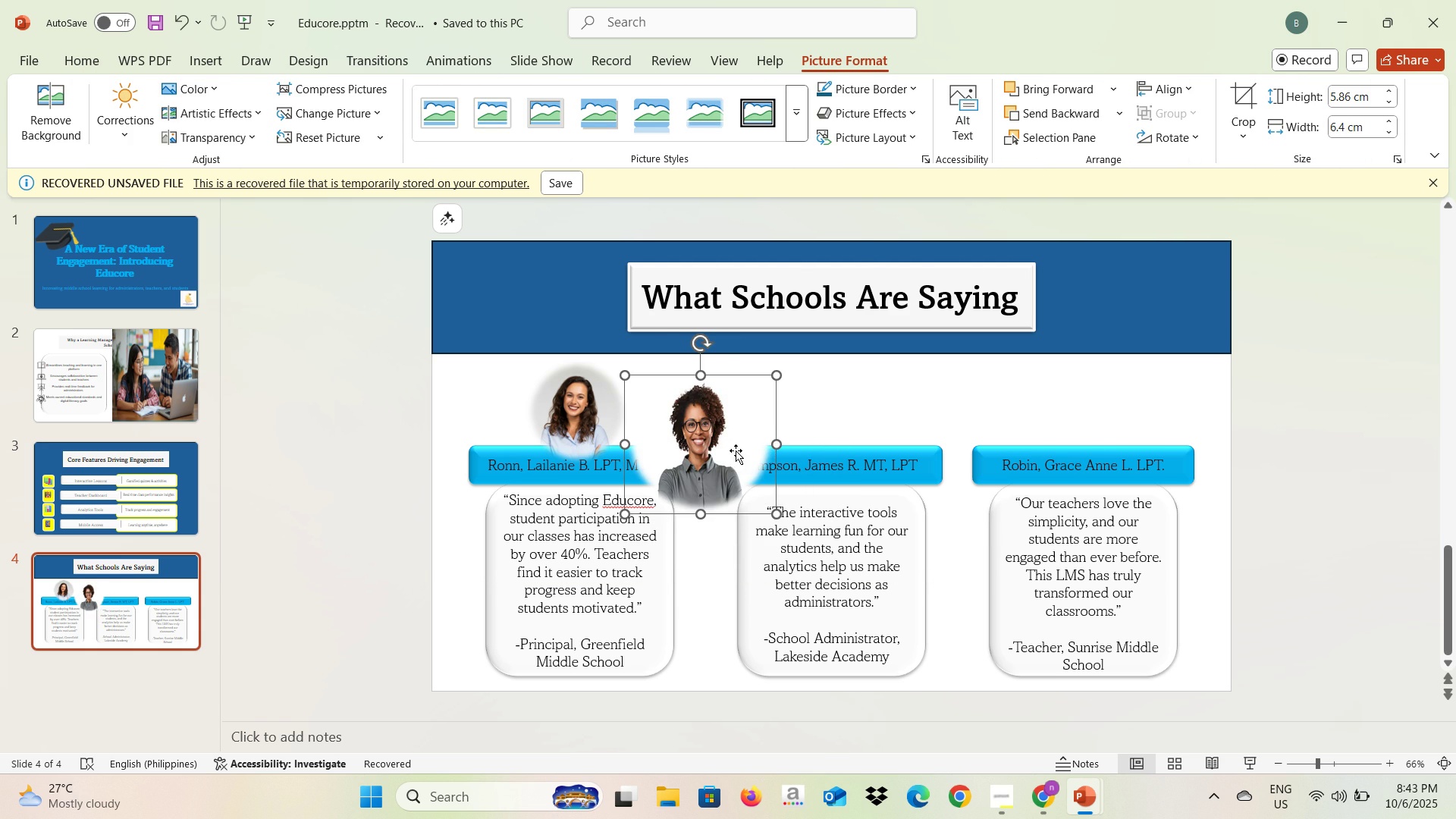 
key(Control+Z)
 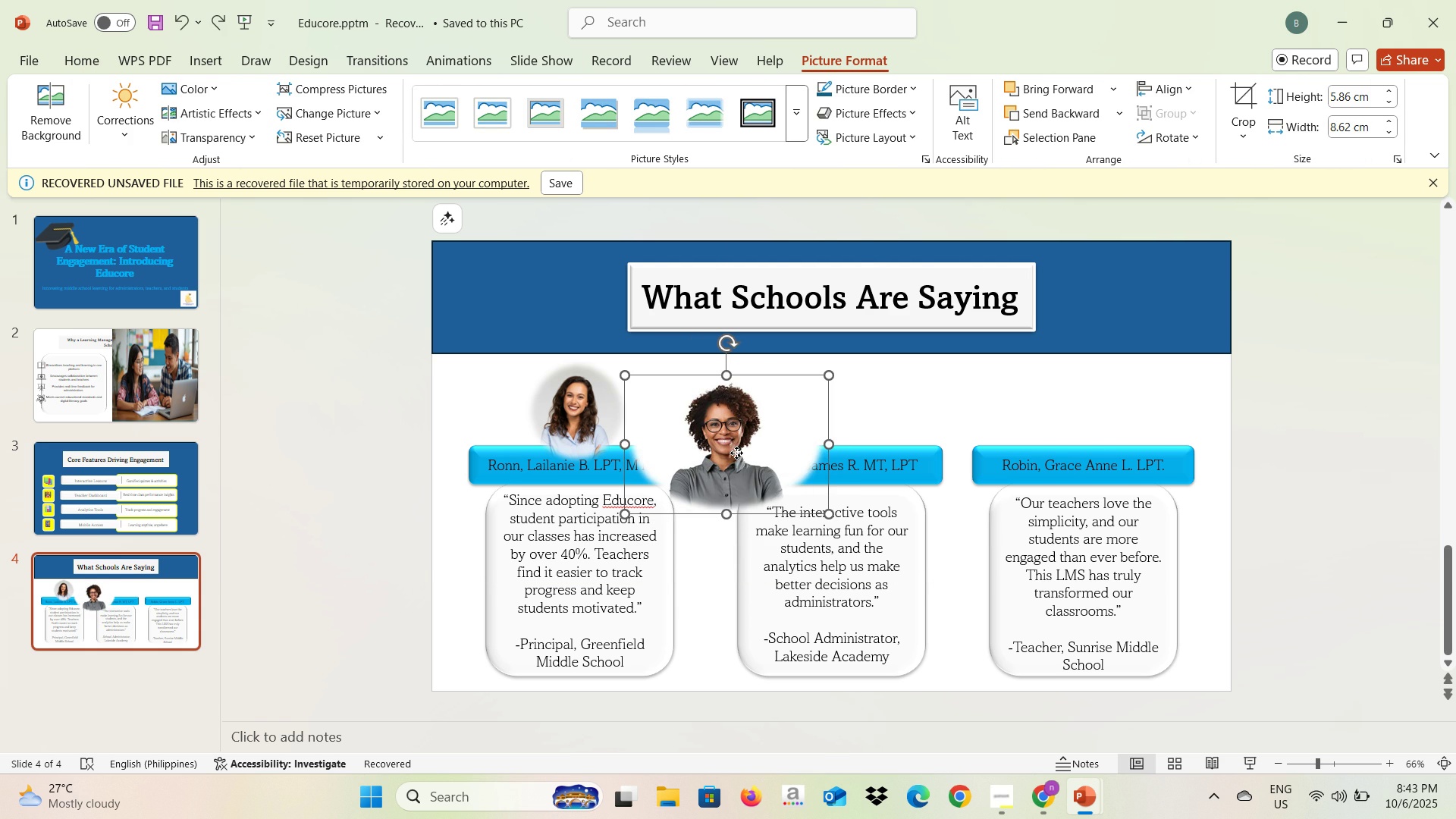 
right_click([736, 453])
 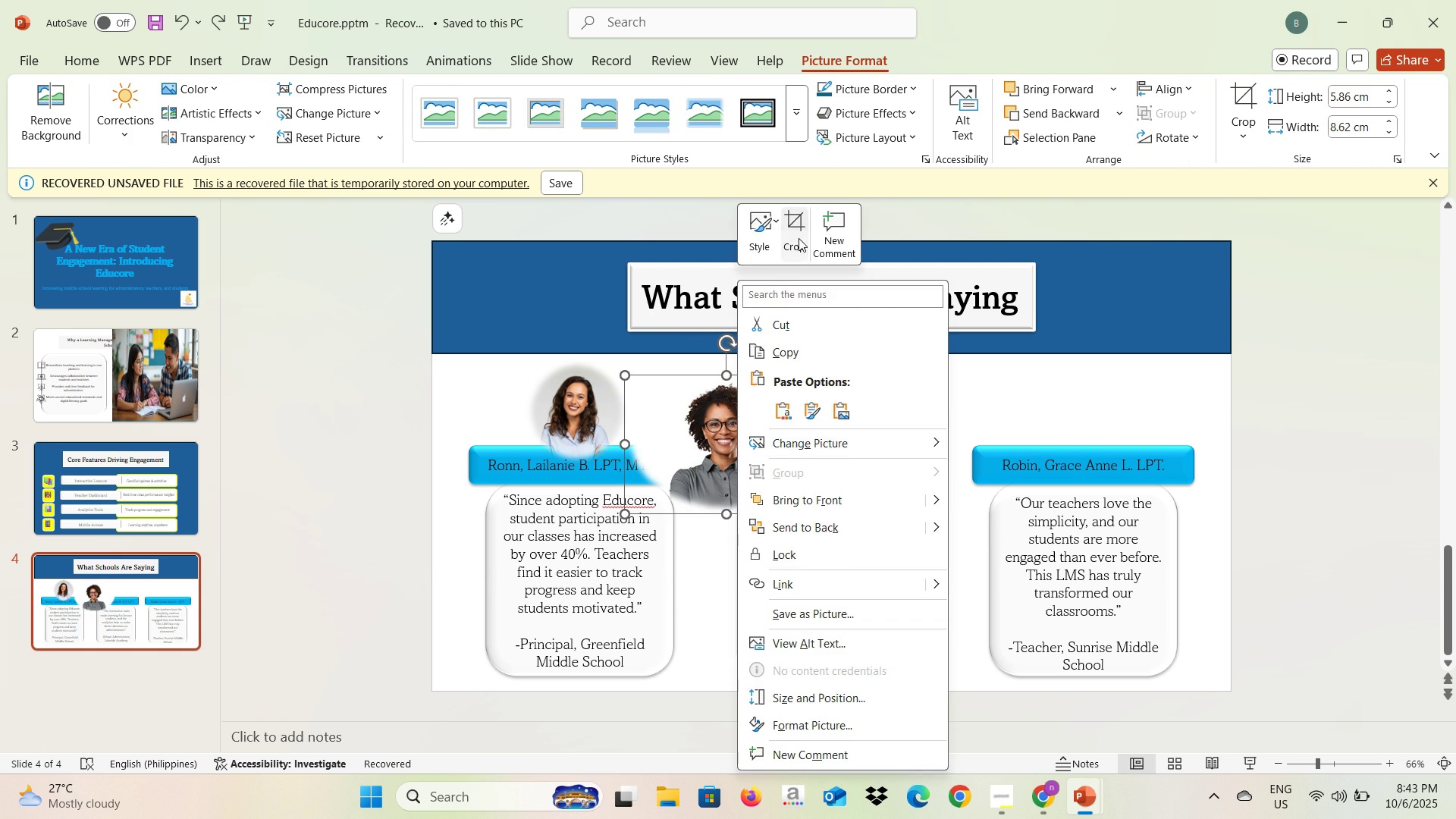 
left_click([799, 238])
 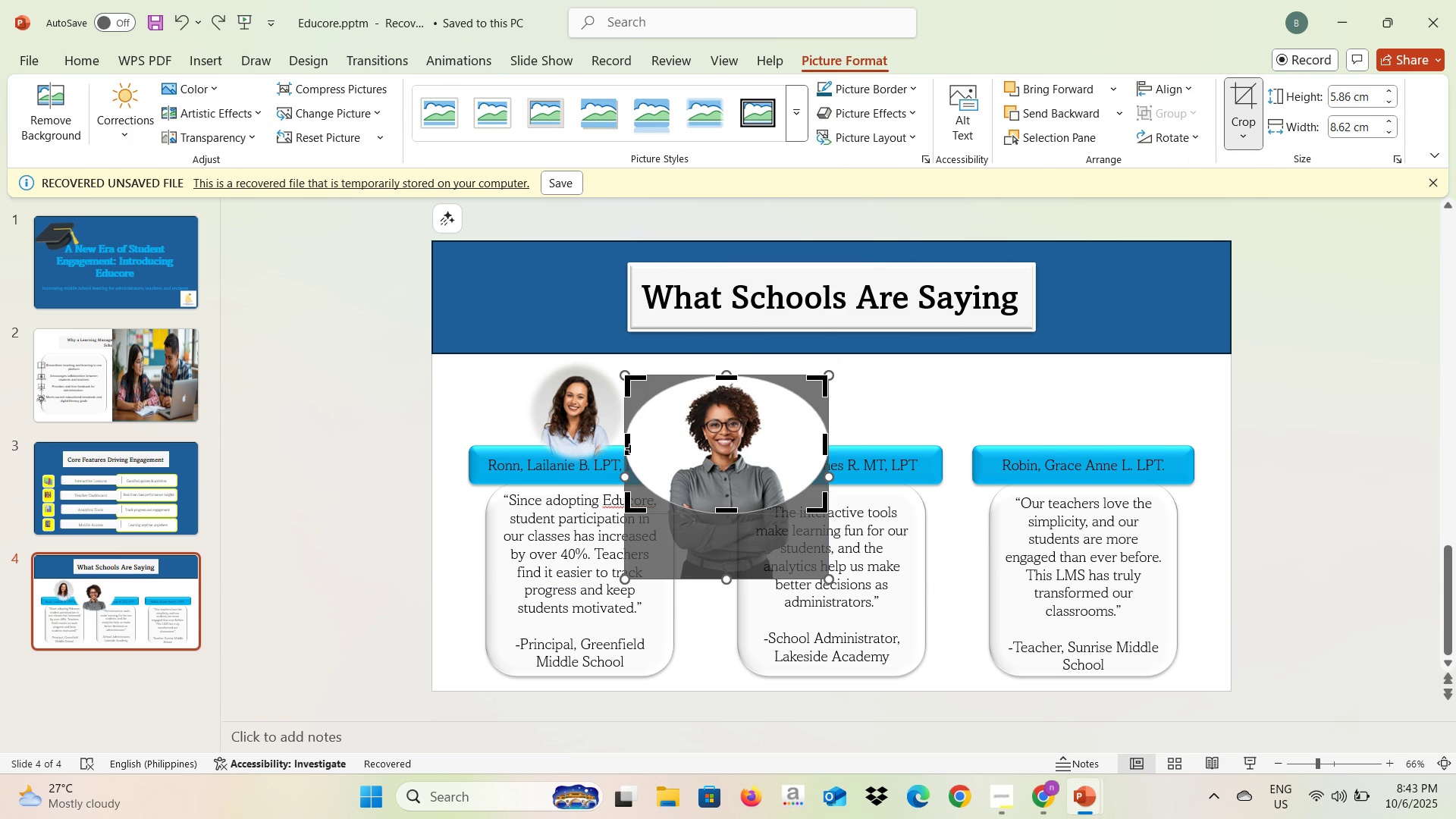 
left_click_drag(start_coordinate=[628, 448], to_coordinate=[642, 449])
 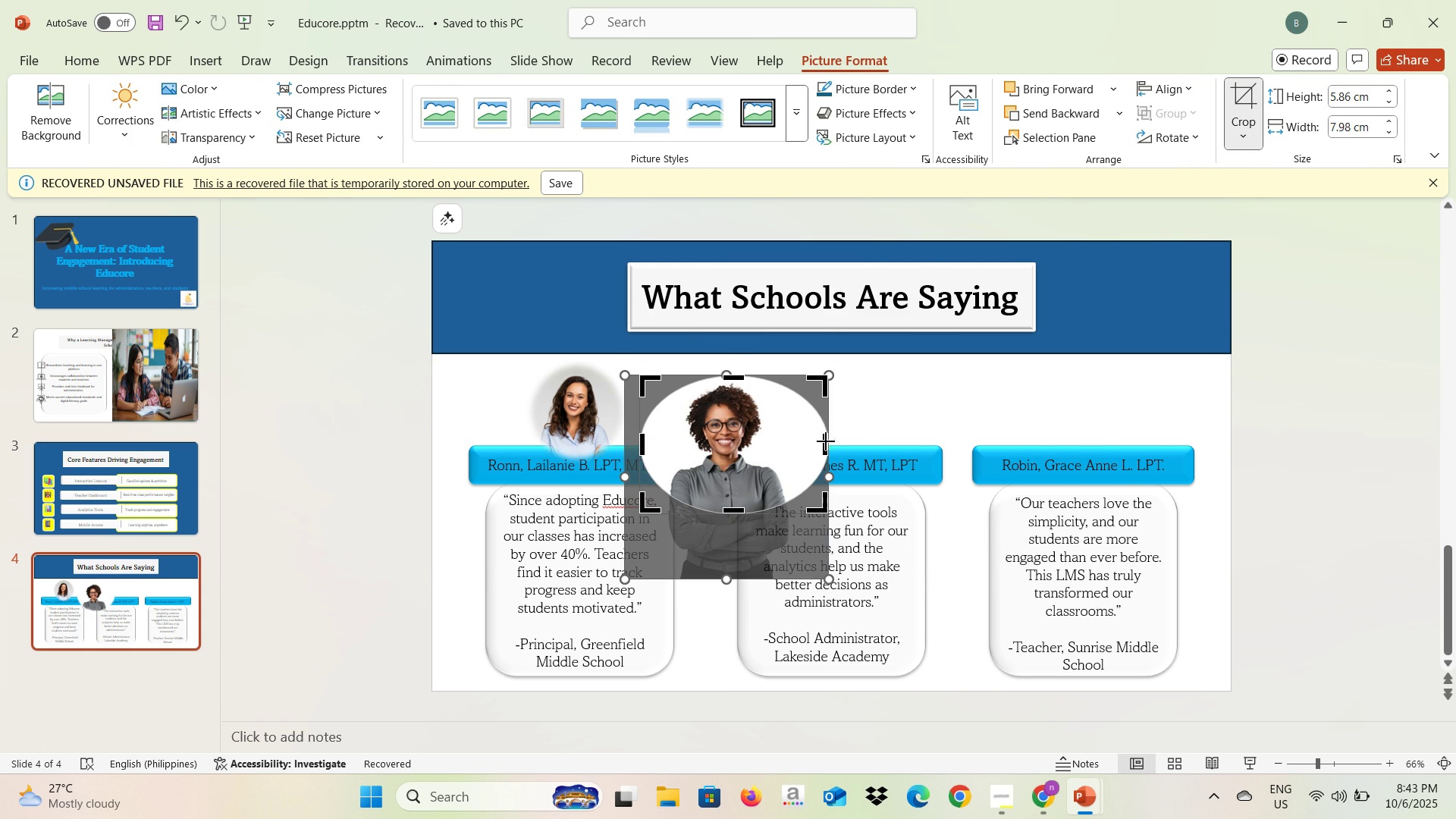 
left_click_drag(start_coordinate=[826, 441], to_coordinate=[799, 444])
 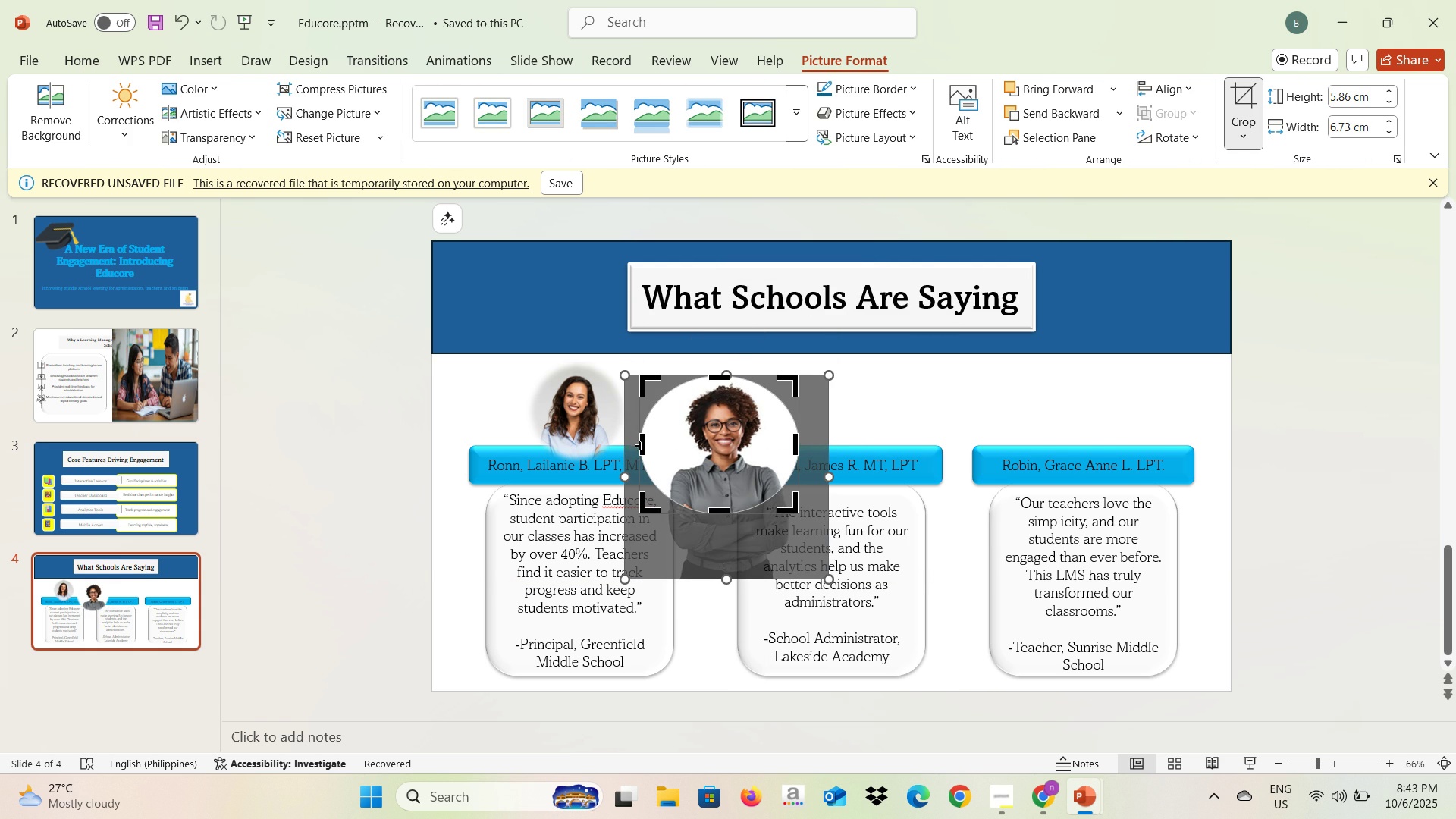 
left_click_drag(start_coordinate=[642, 444], to_coordinate=[654, 444])
 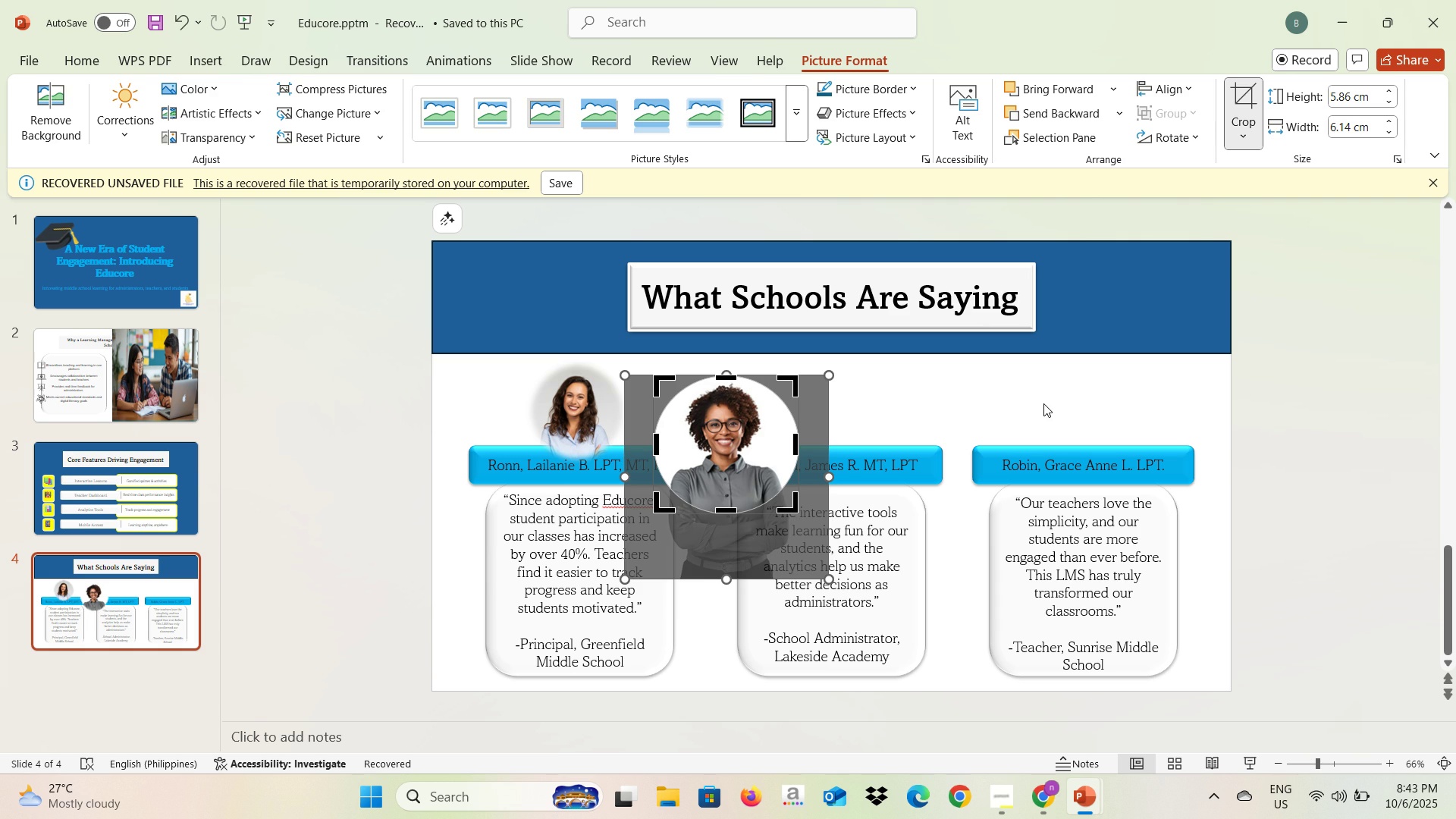 
left_click([1043, 403])
 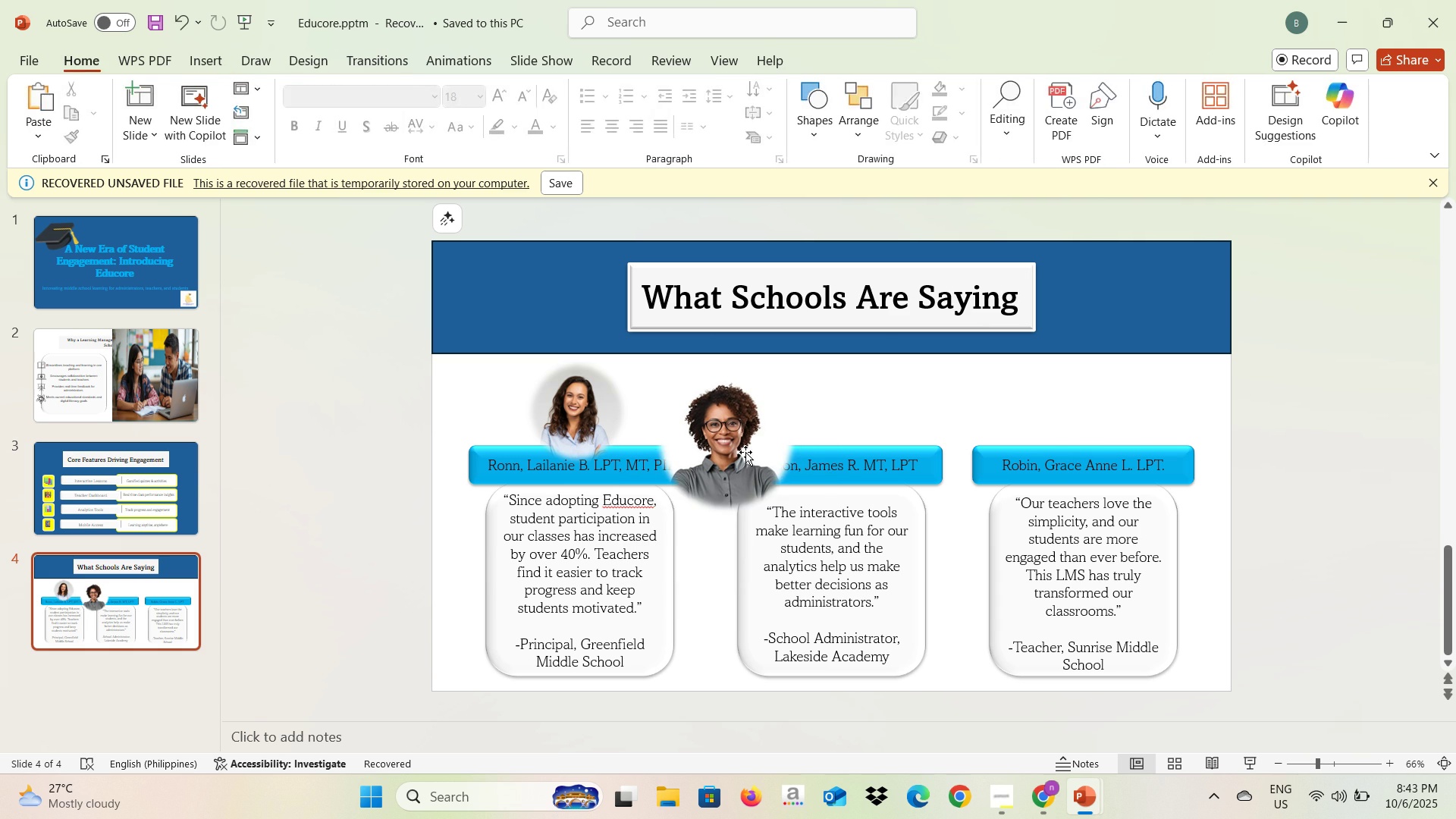 
left_click_drag(start_coordinate=[745, 453], to_coordinate=[912, 444])
 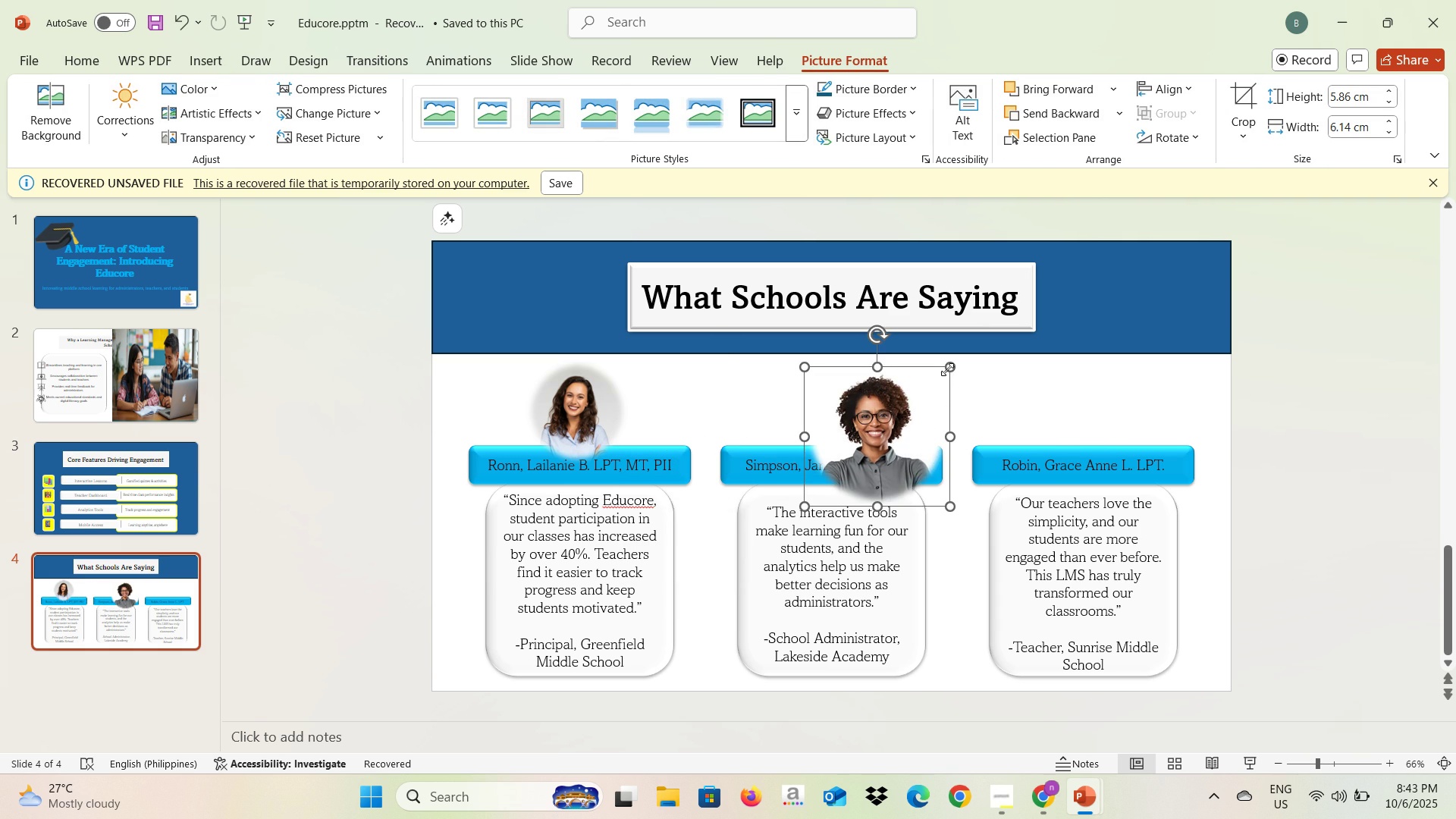 
left_click_drag(start_coordinate=[947, 369], to_coordinate=[896, 440])
 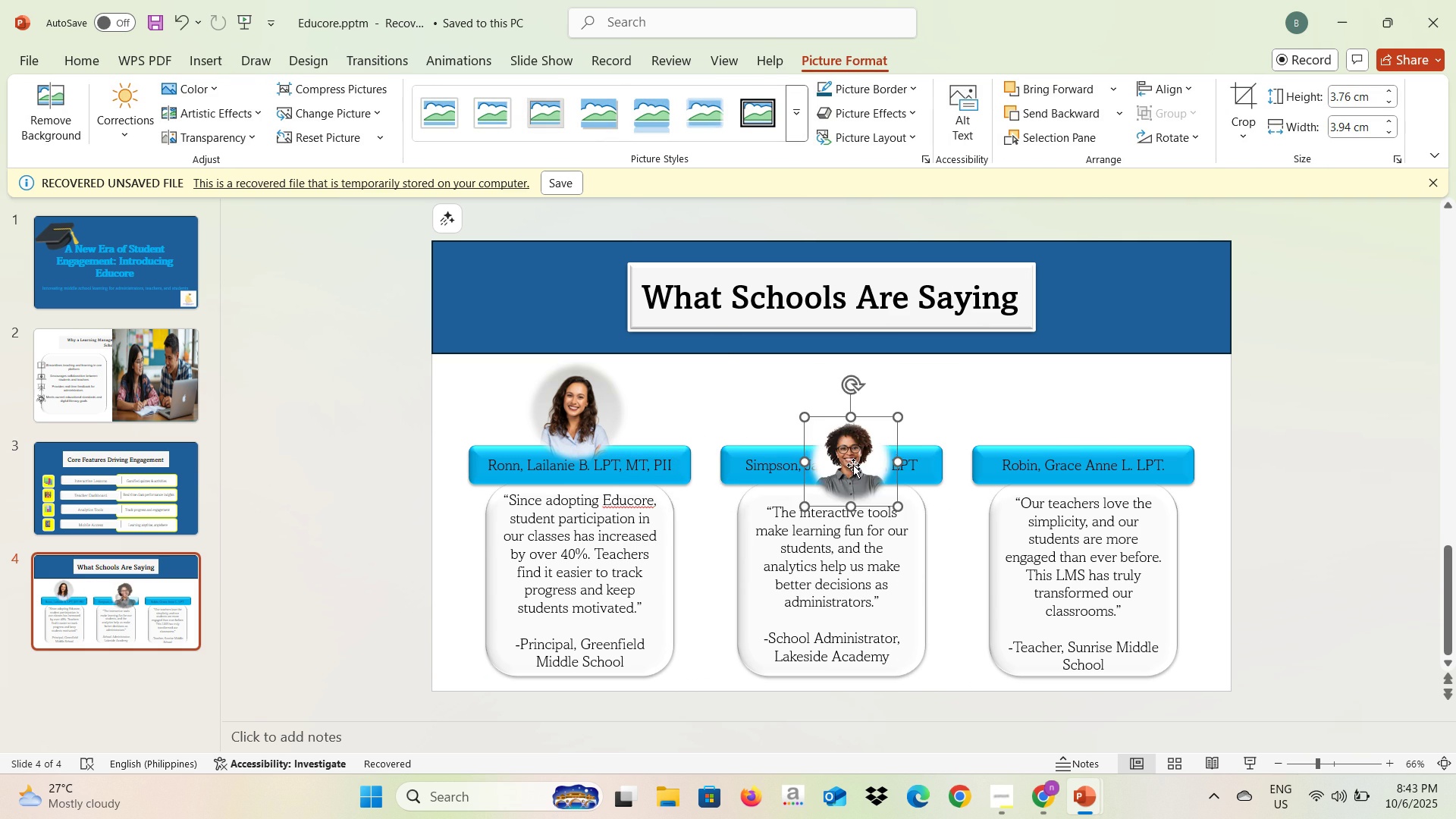 
left_click_drag(start_coordinate=[853, 465], to_coordinate=[1093, 419])